 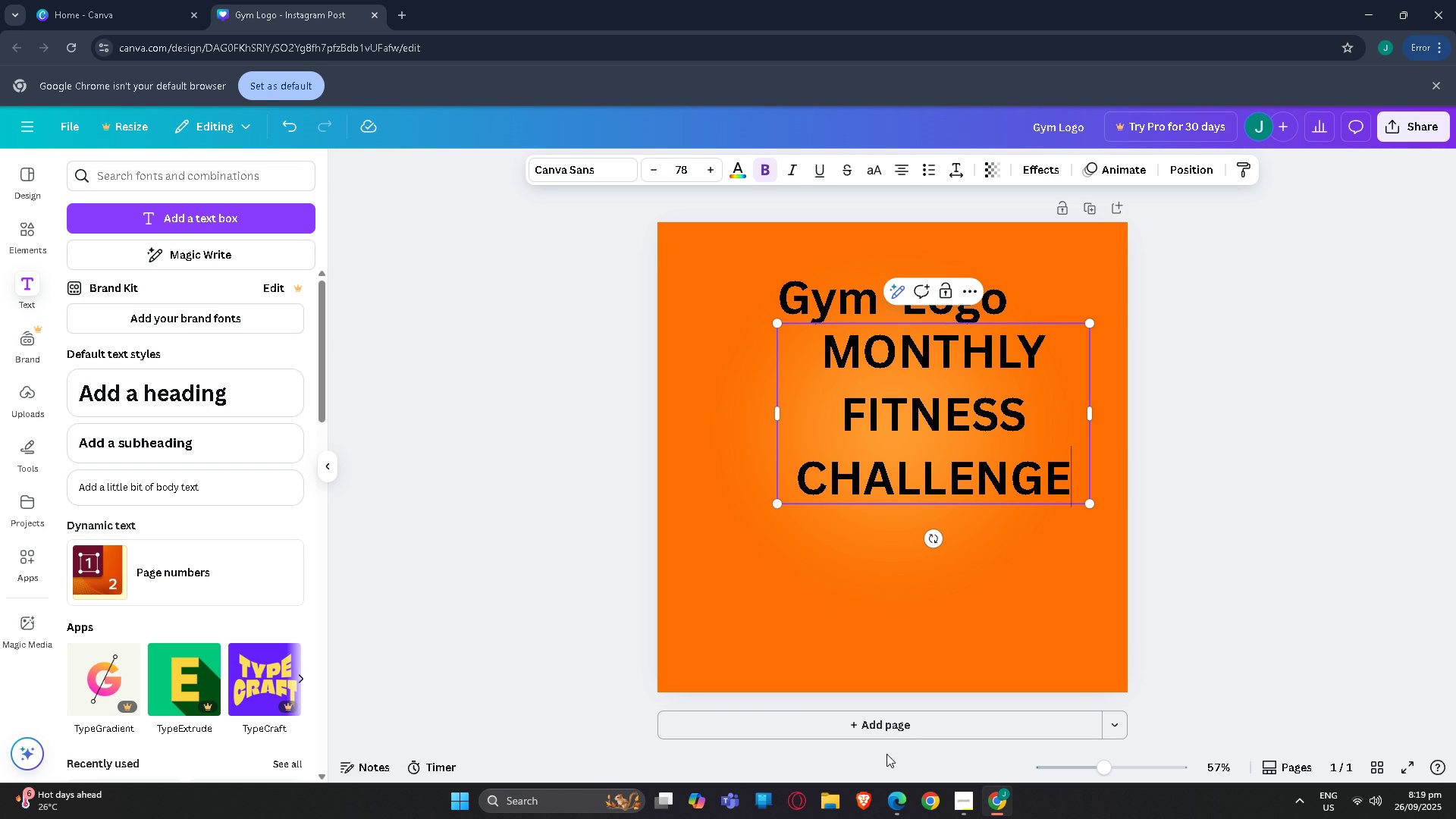 
left_click([919, 463])
 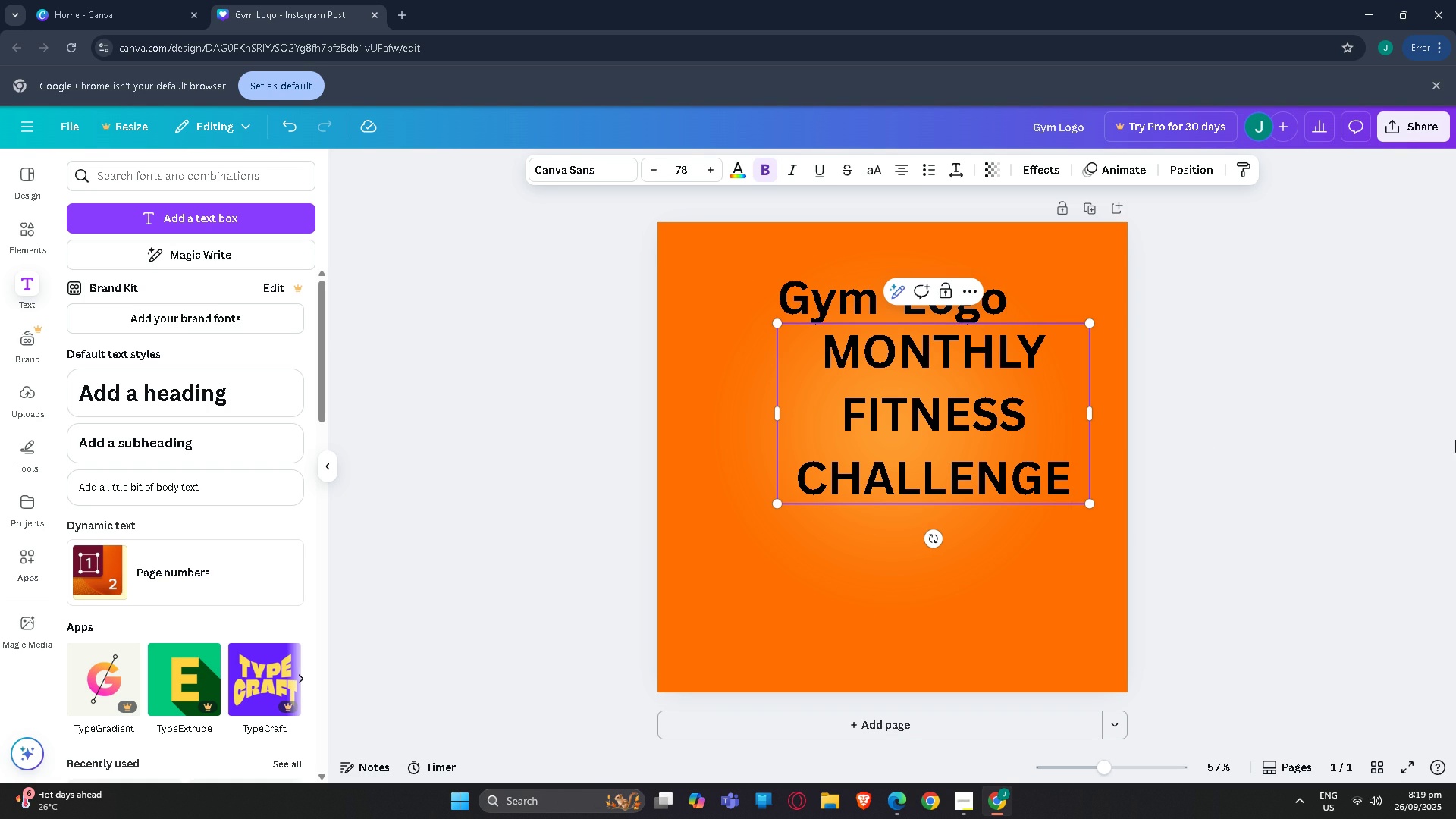 
left_click([1455, 440])
 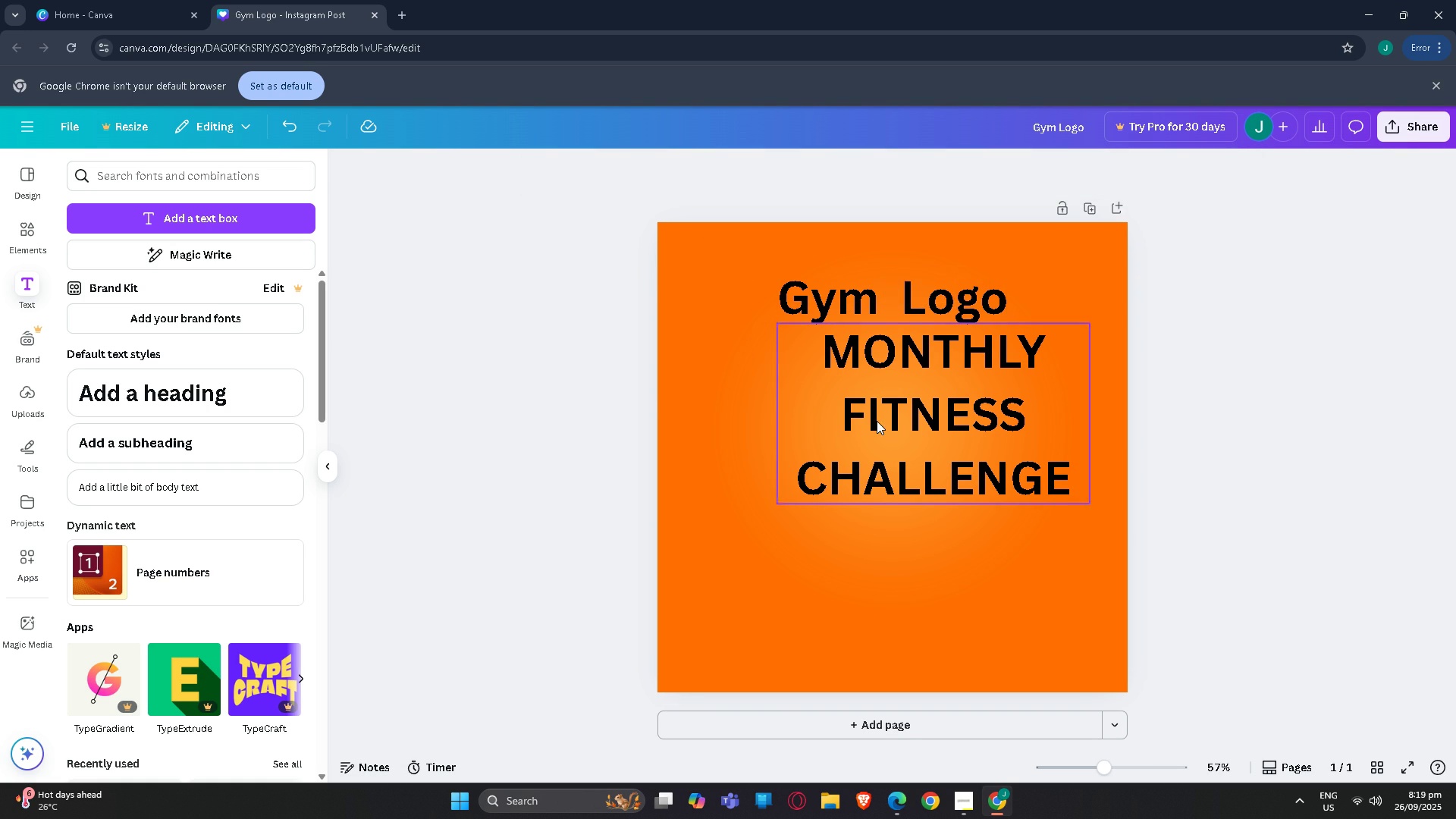 
left_click([877, 421])
 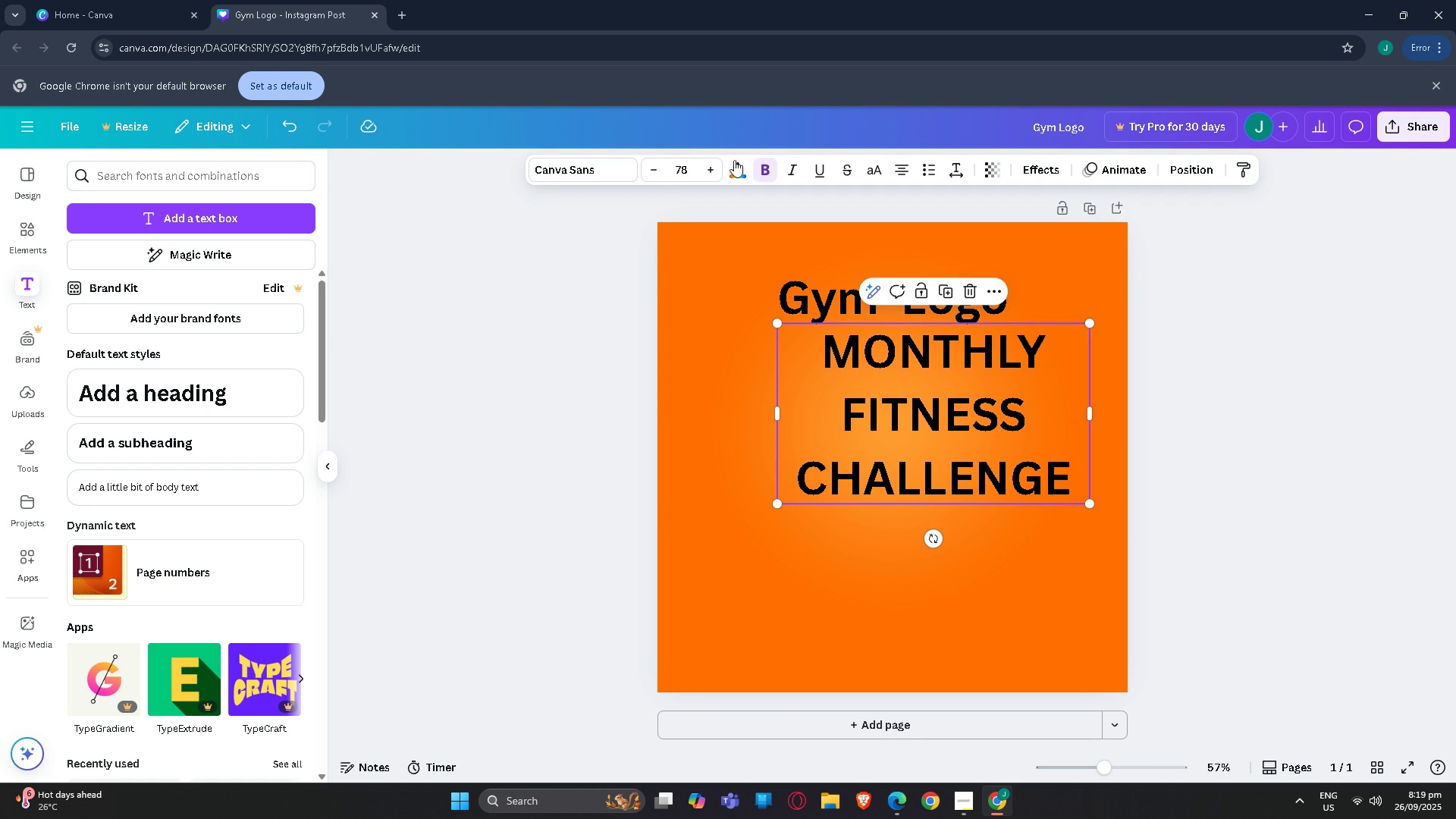 
left_click([736, 164])
 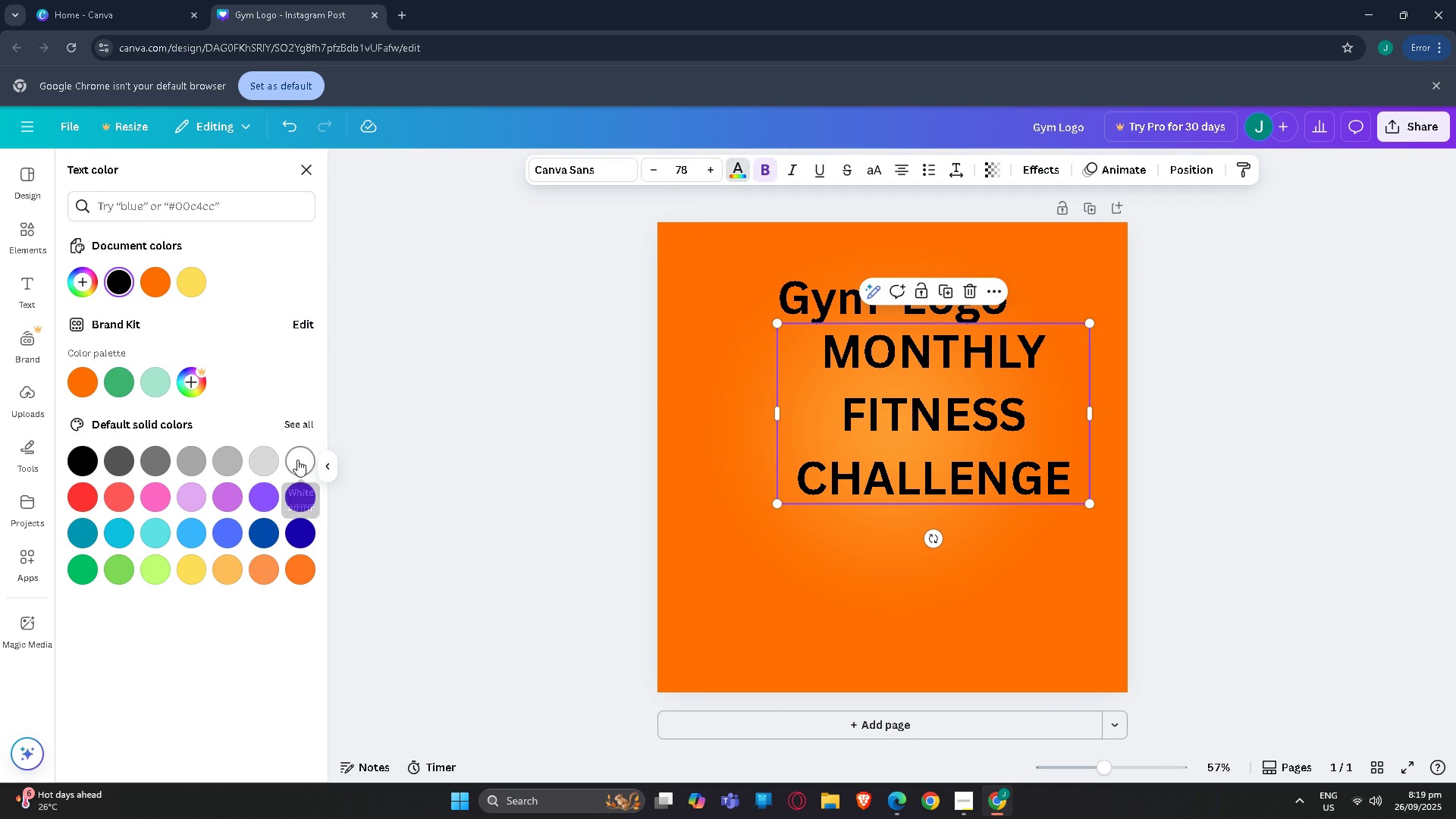 
left_click([298, 459])